 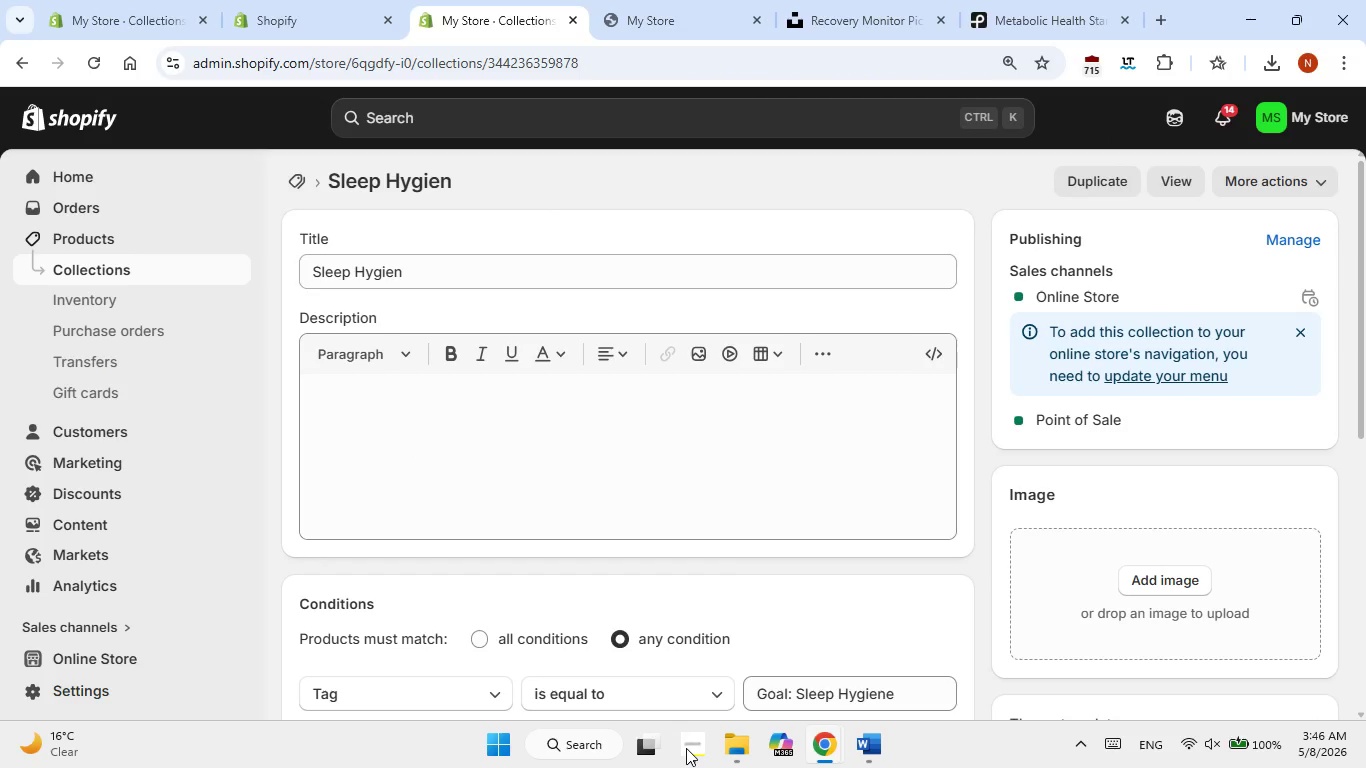 
key(Meta+PrintScreen)
 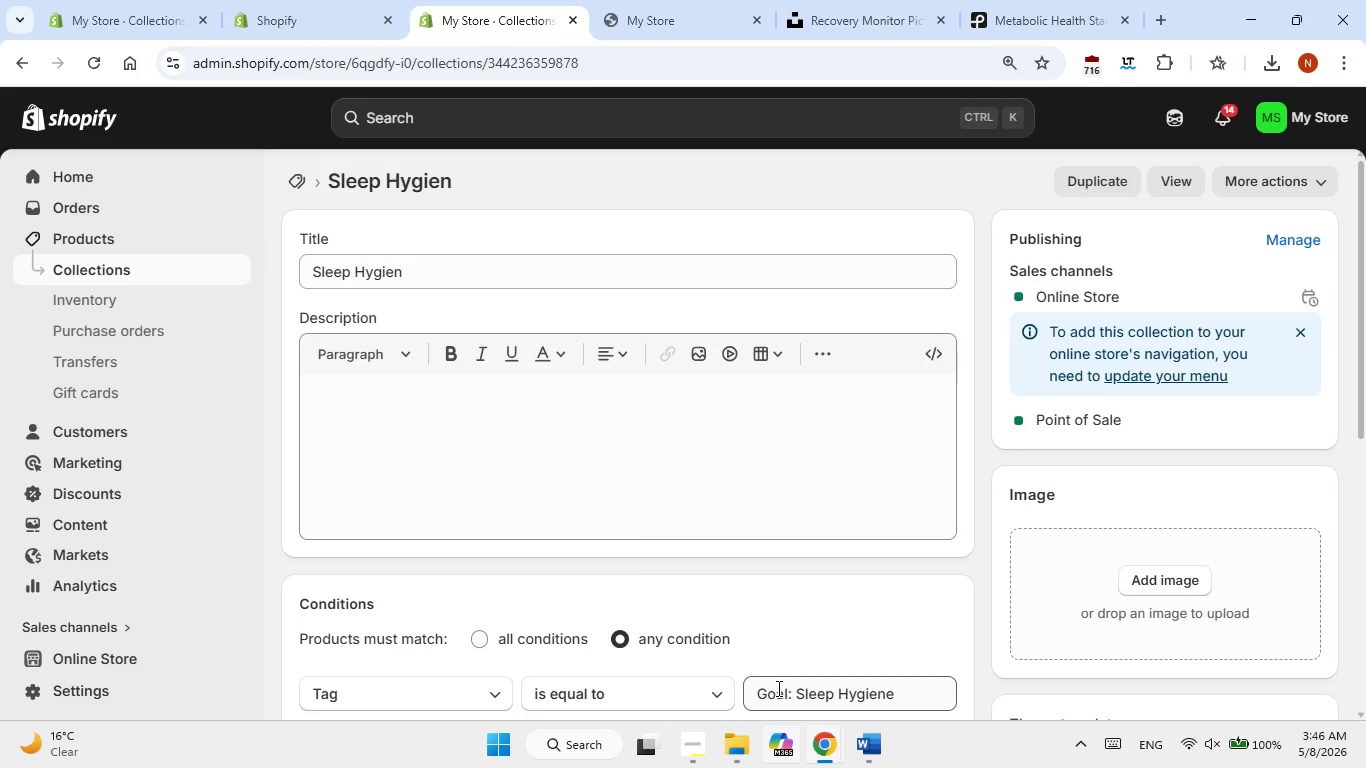 
scroll: coordinate [867, 666], scroll_direction: down, amount: 4.0
 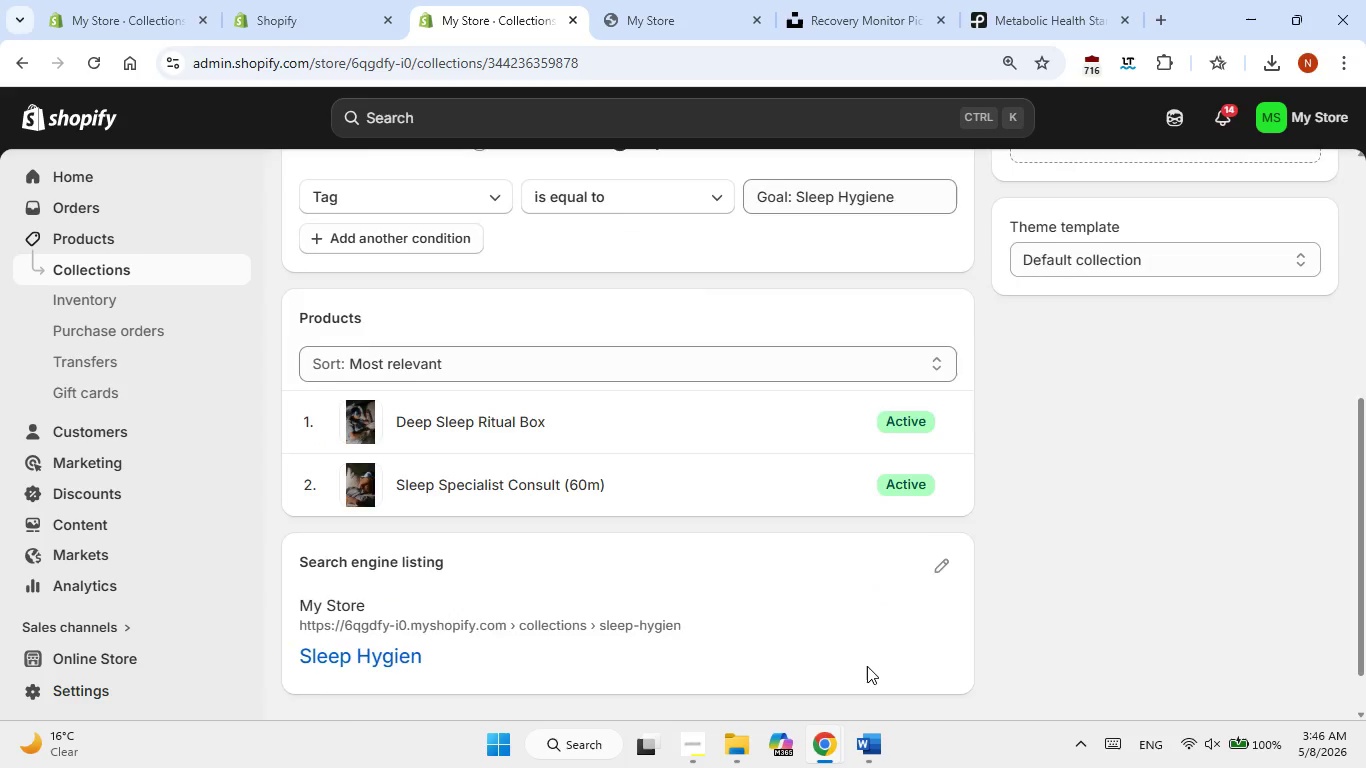 
scroll: coordinate [867, 666], scroll_direction: up, amount: 1.0
 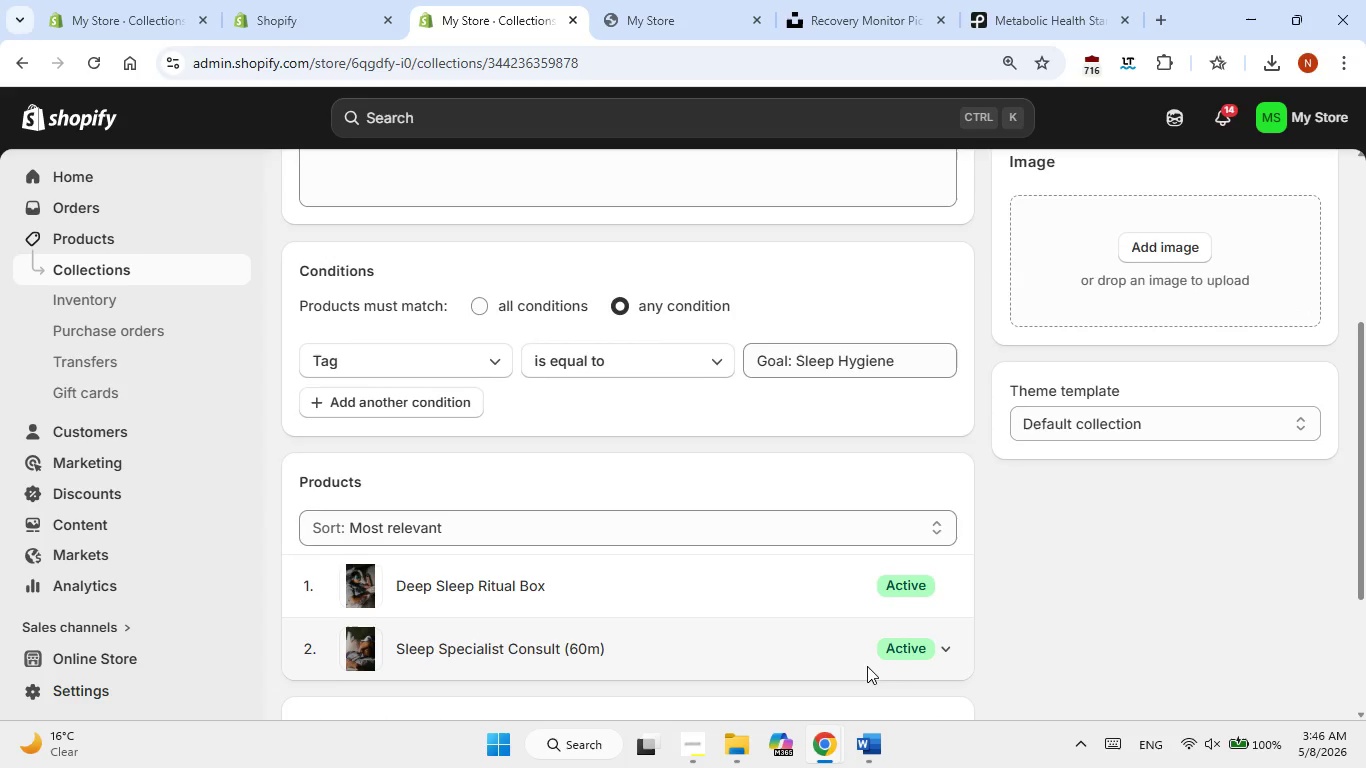 
scroll: coordinate [867, 666], scroll_direction: down, amount: 1.0
 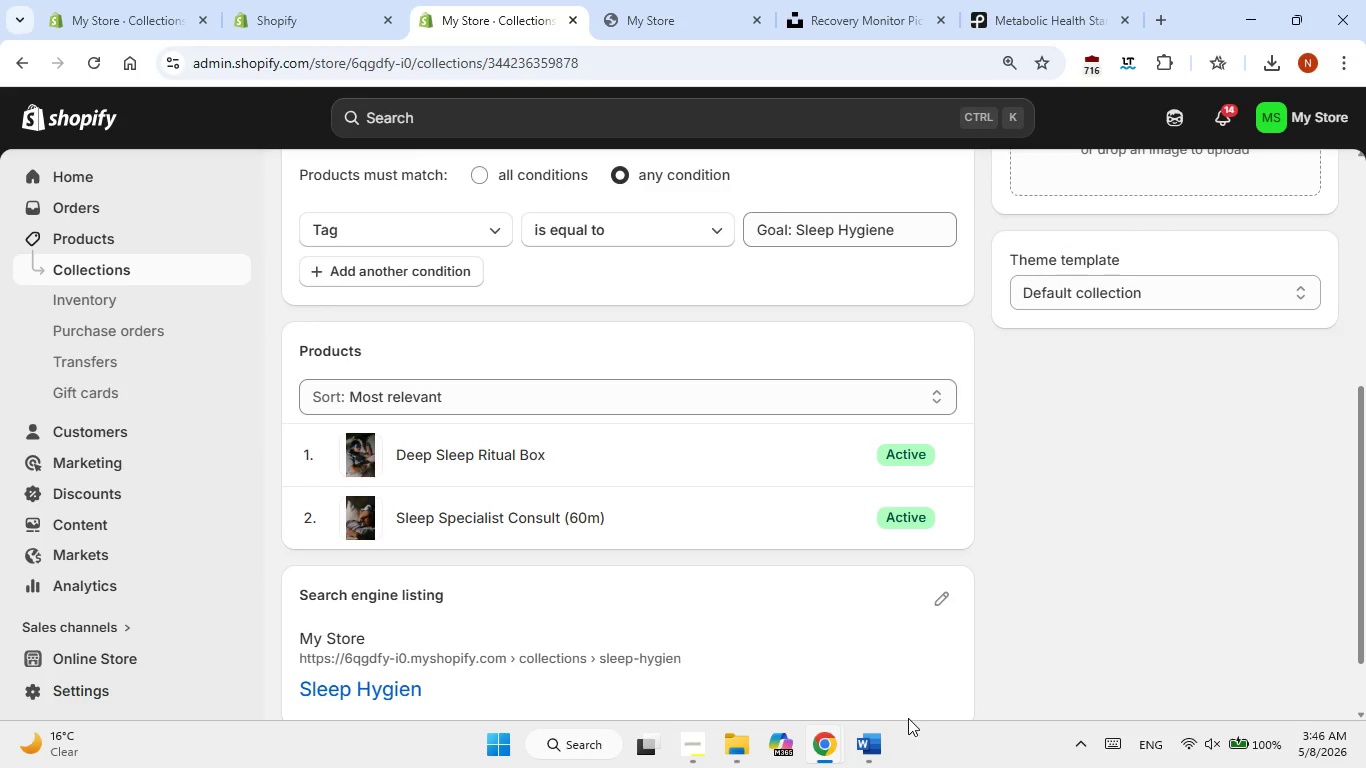 
key(Meta+PrintScreen)
 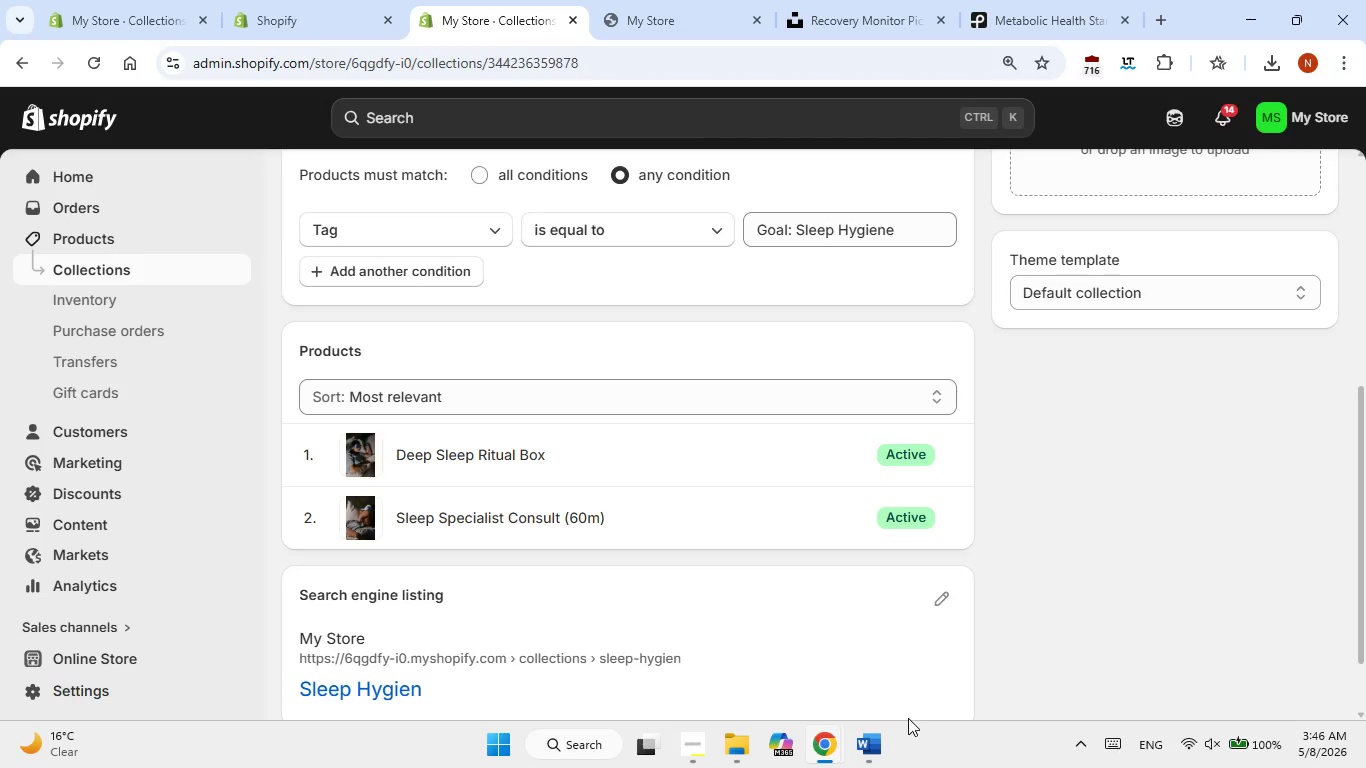 
scroll: coordinate [908, 718], scroll_direction: up, amount: 15.0
 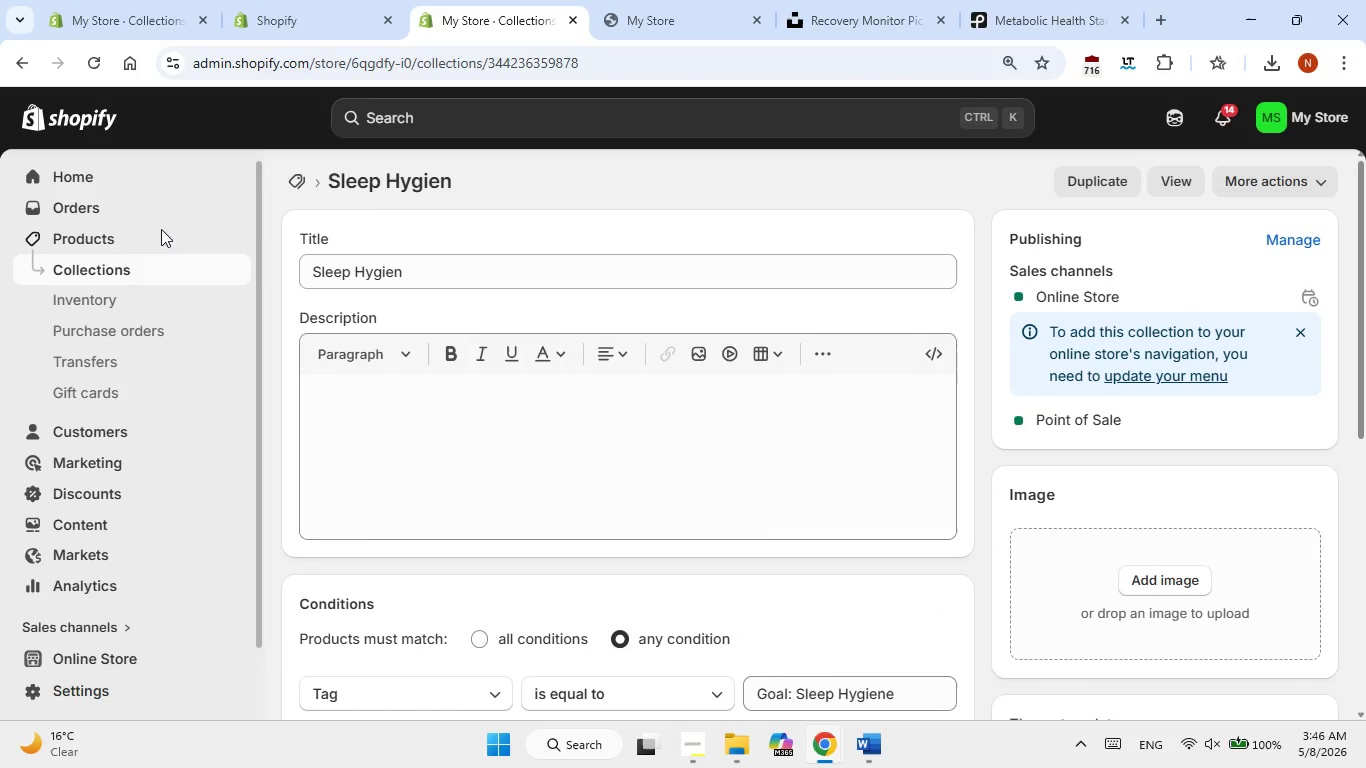 
left_click([87, 253])
 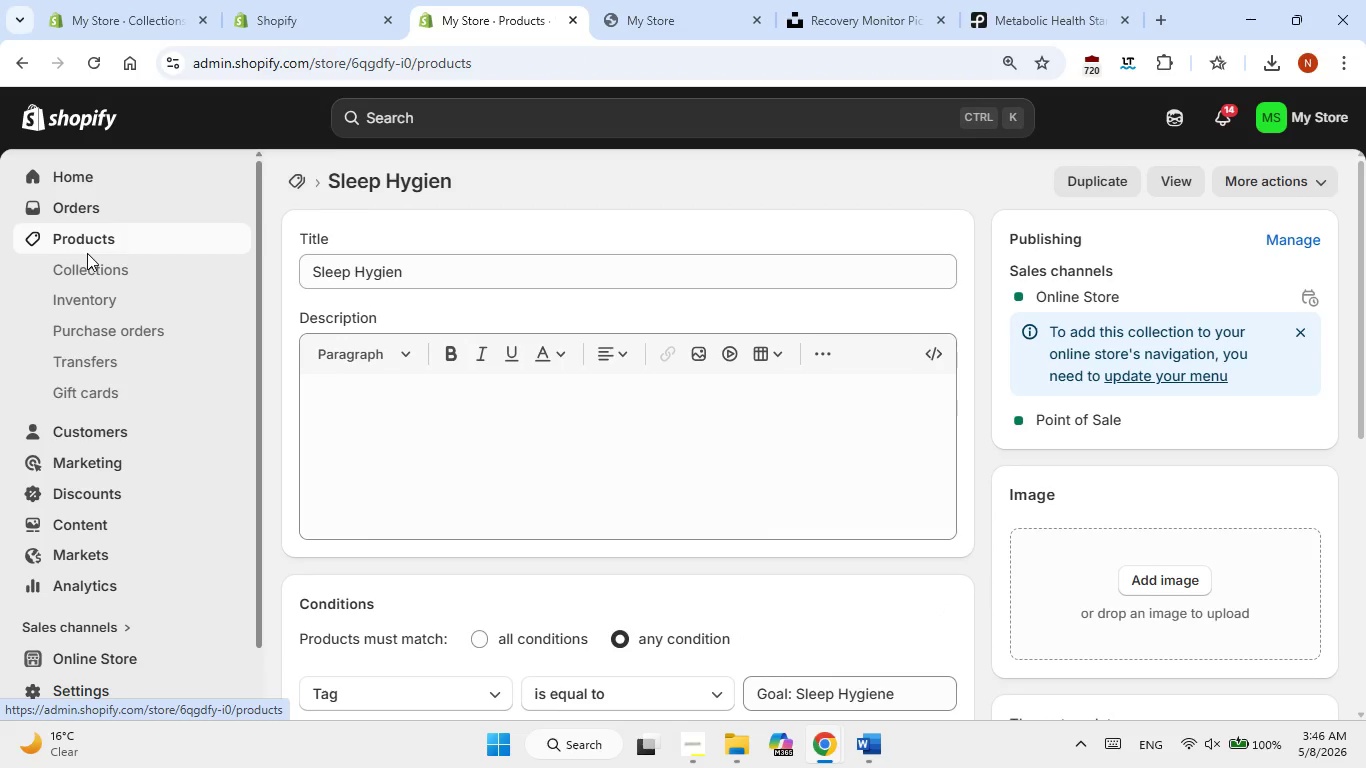 
left_click([87, 259])
 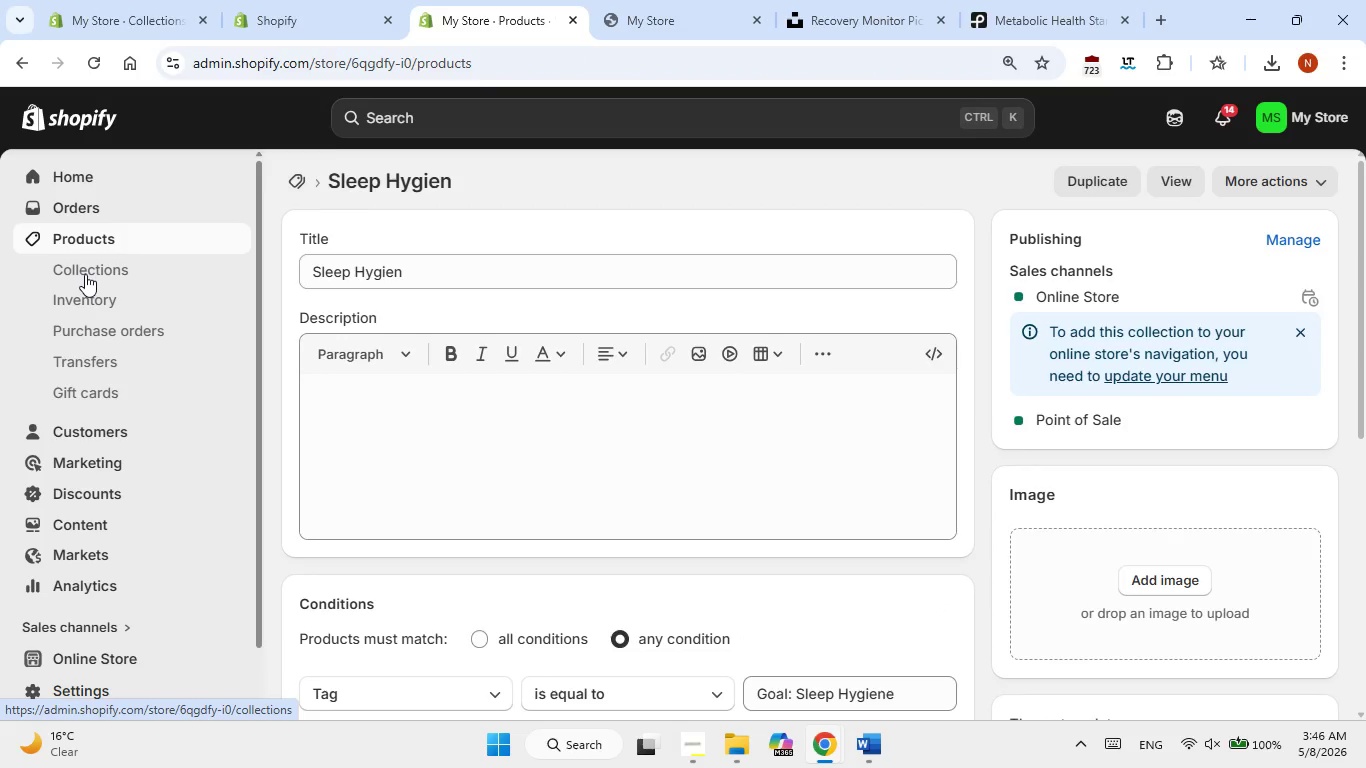 
left_click([85, 274])
 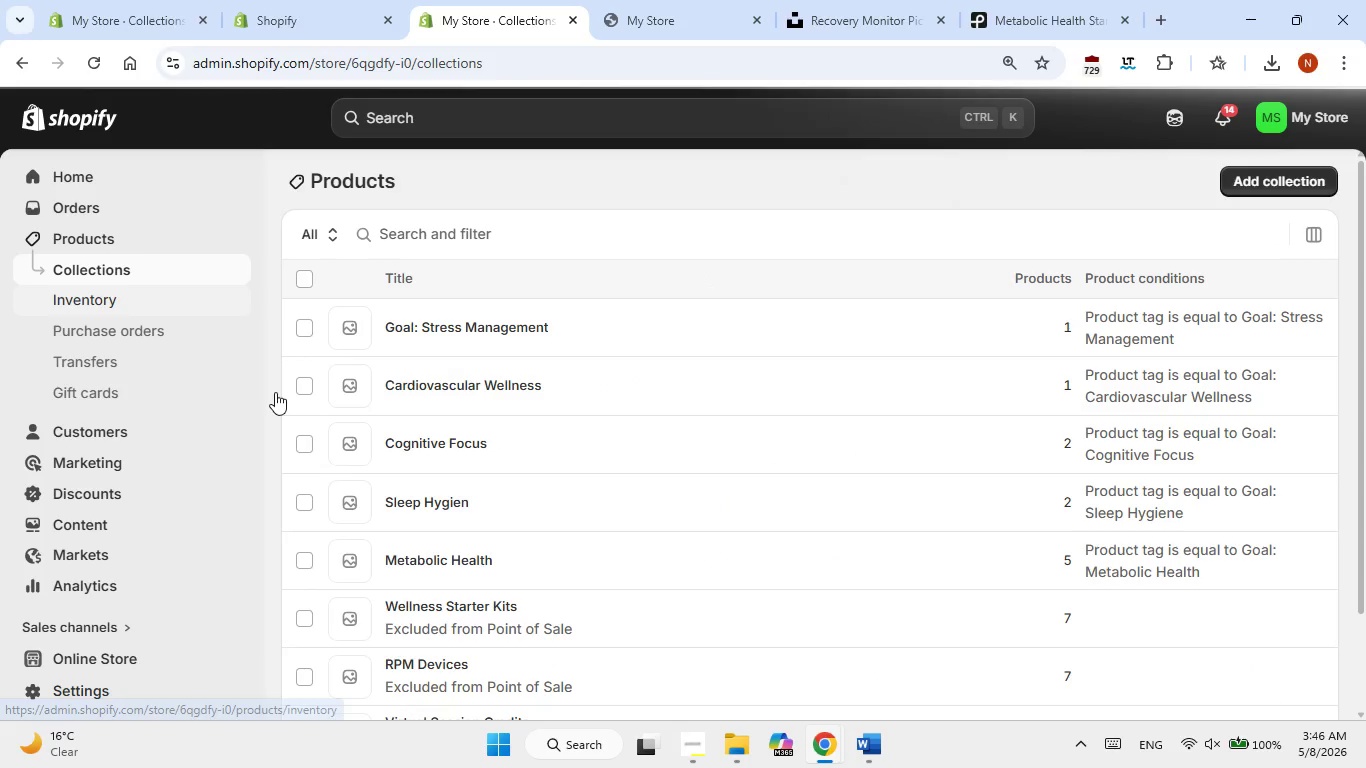 
left_click([579, 449])
 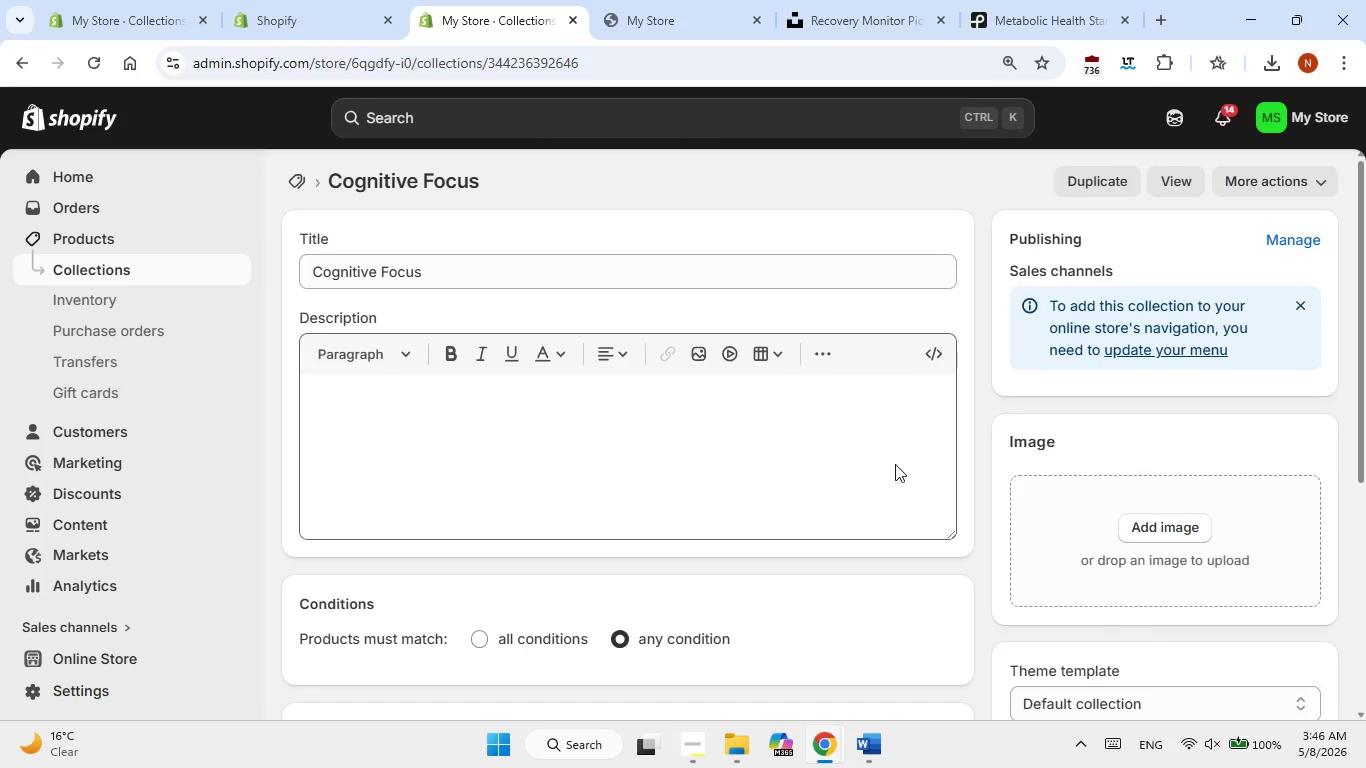 
scroll: coordinate [895, 464], scroll_direction: down, amount: 1.0
 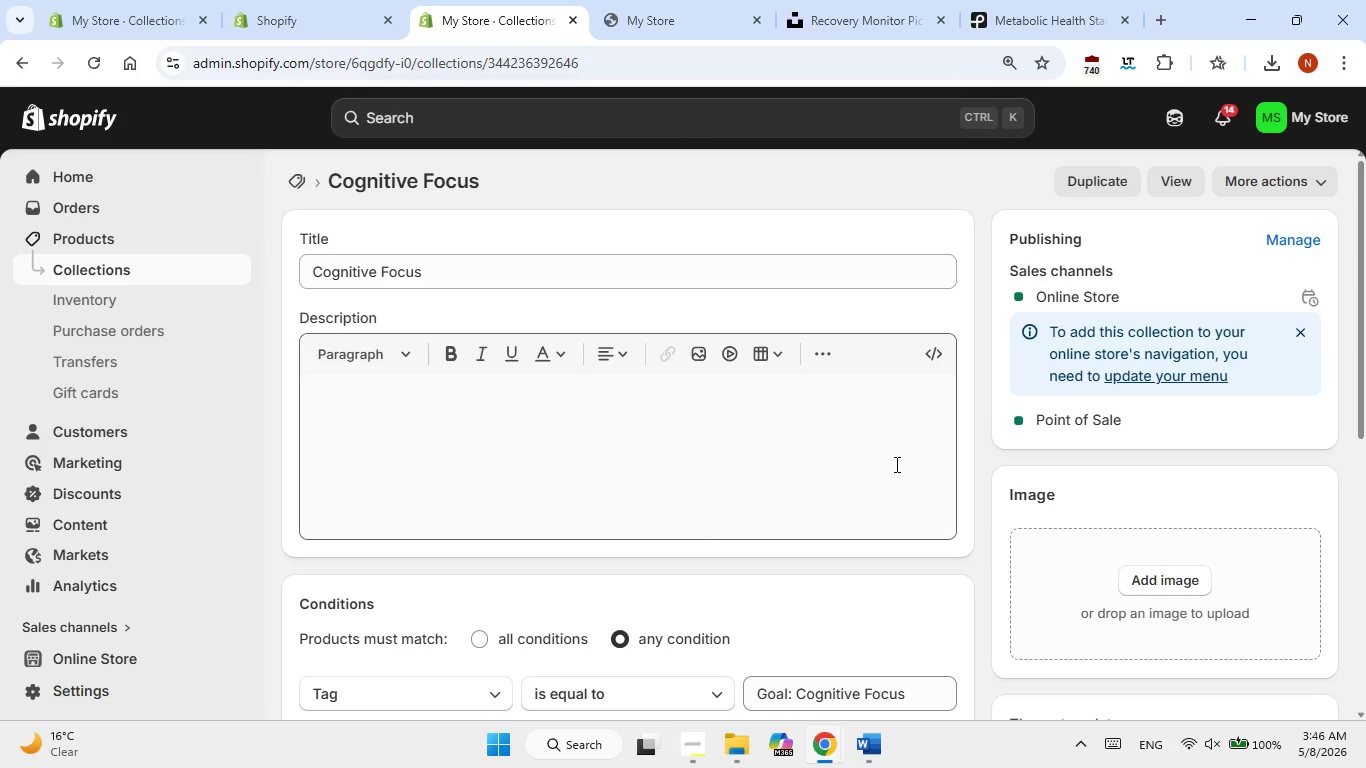 
key(Meta+PrintScreen)
 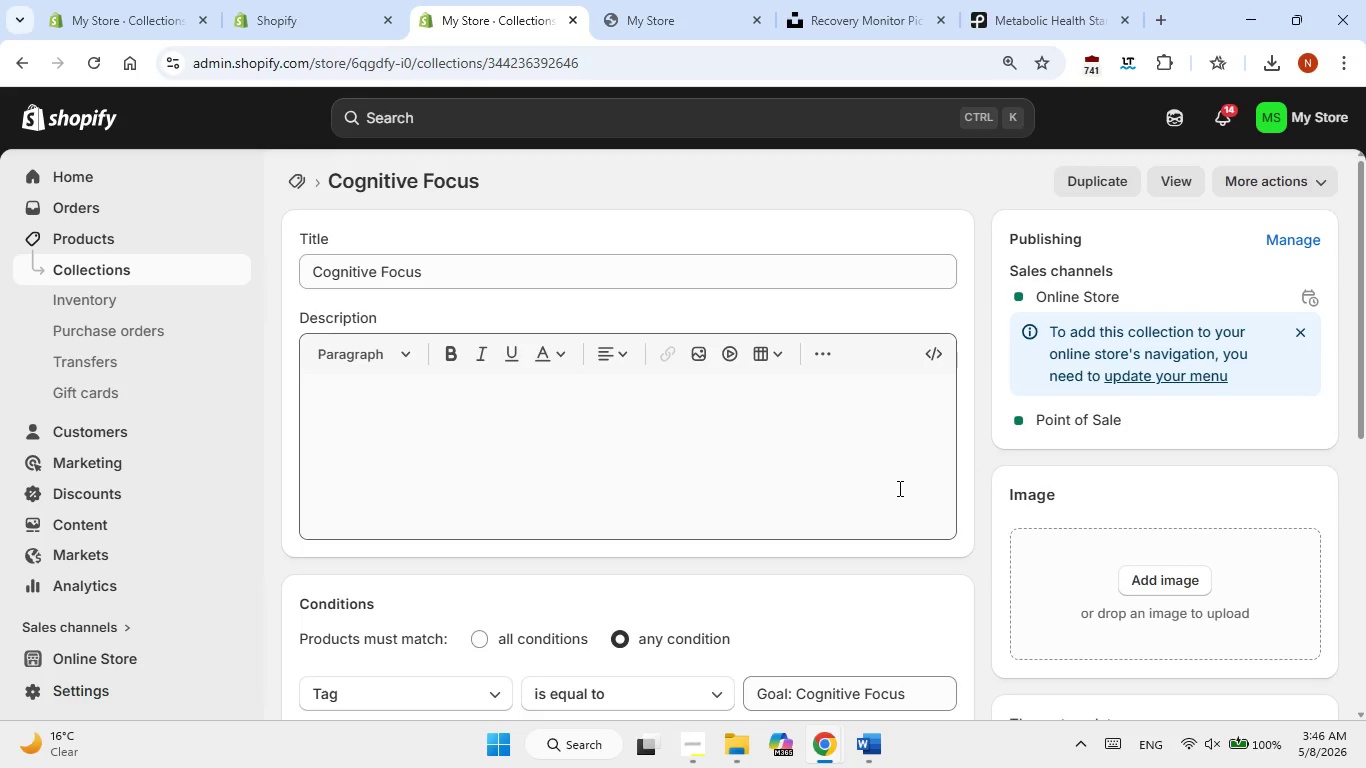 
scroll: coordinate [898, 489], scroll_direction: down, amount: 3.0
 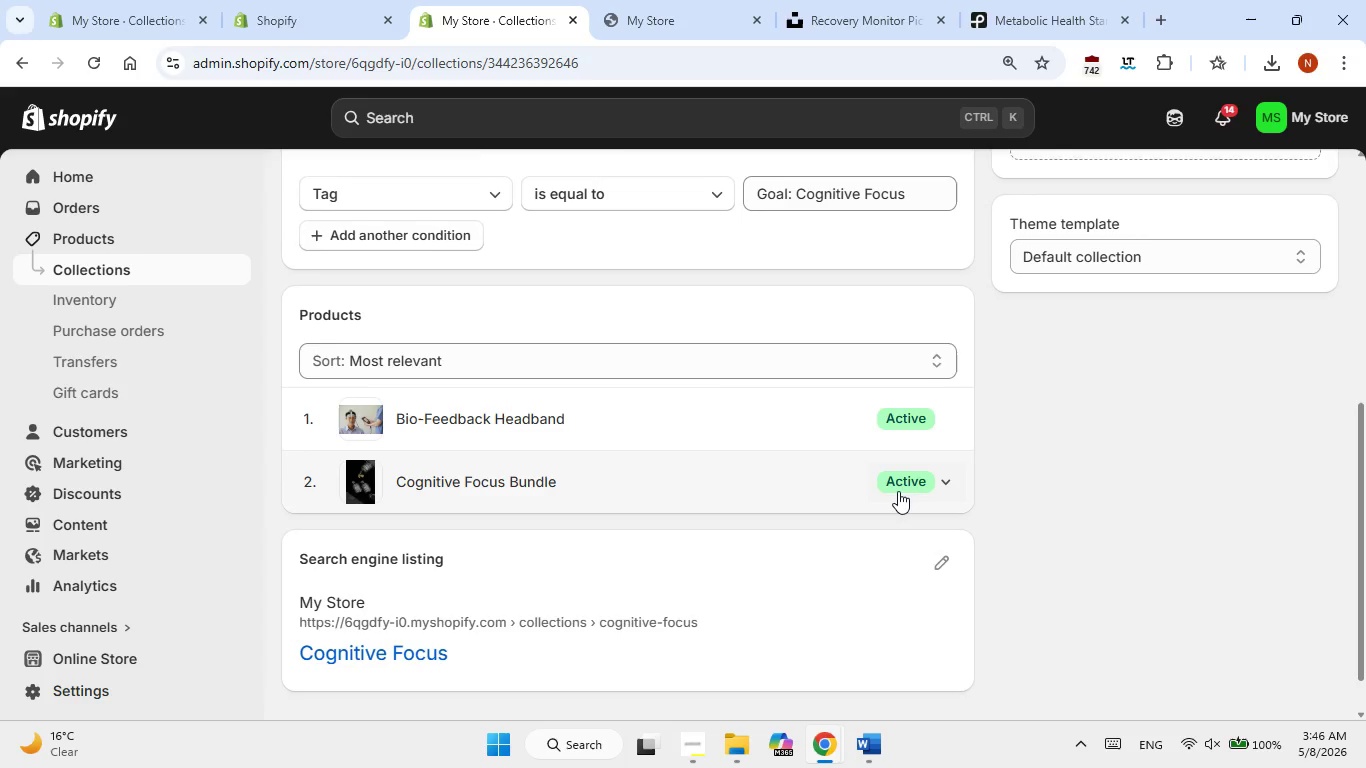 
scroll: coordinate [898, 491], scroll_direction: up, amount: 1.0
 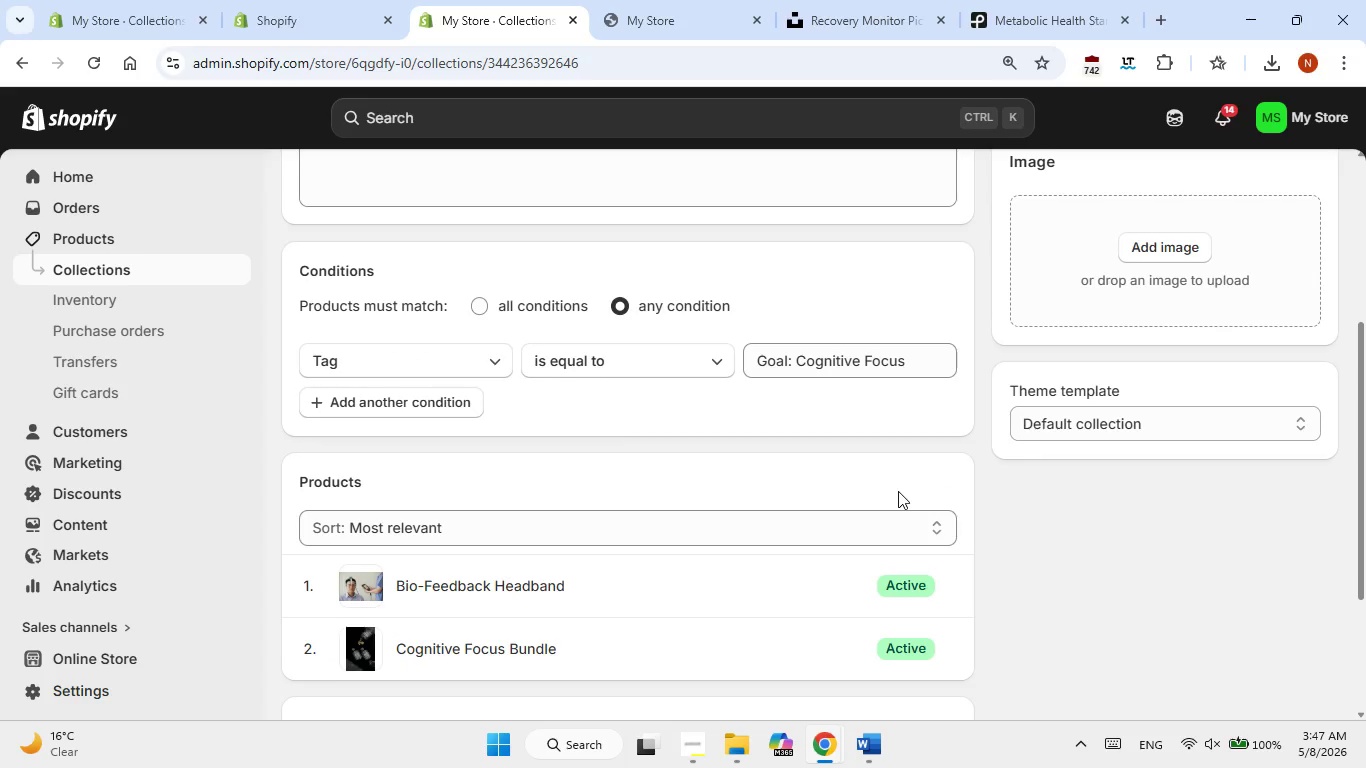 
scroll: coordinate [898, 491], scroll_direction: down, amount: 1.0
 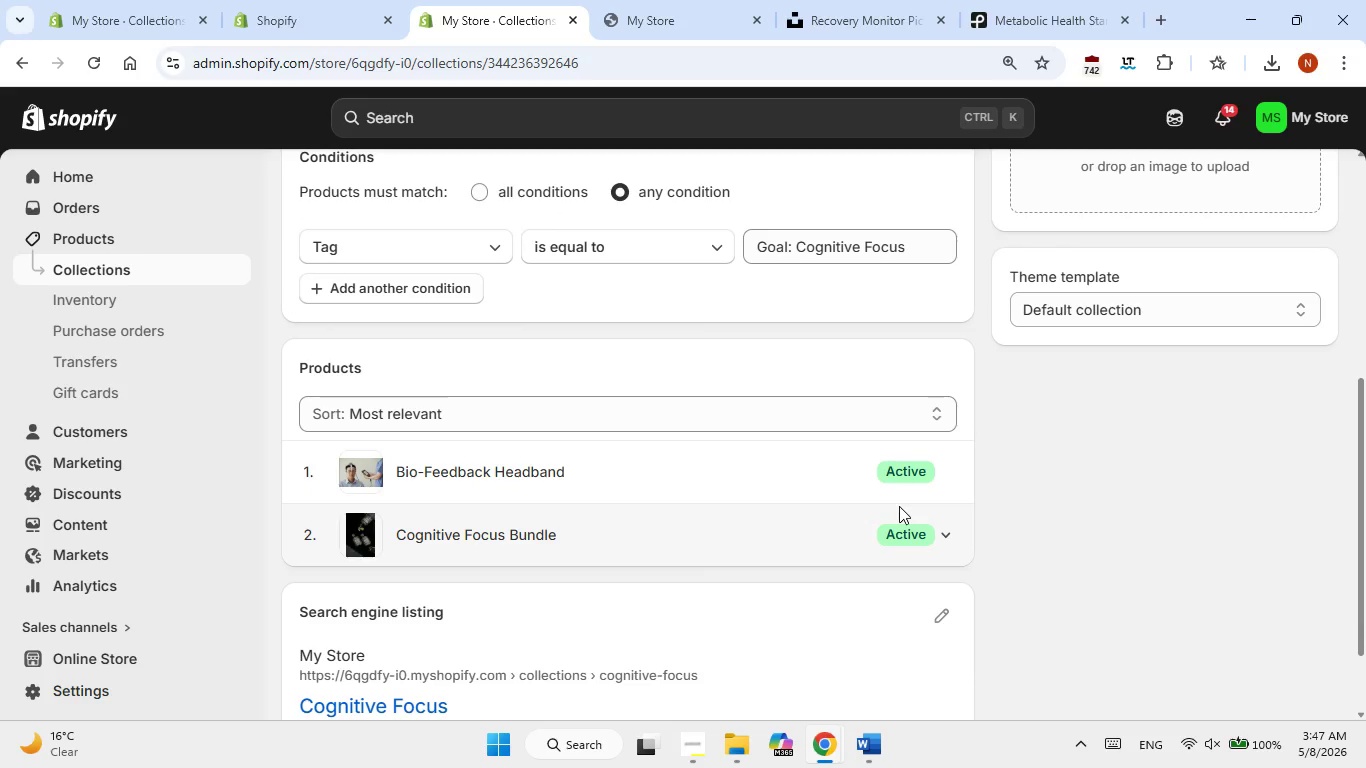 
key(Meta+PrintScreen)
 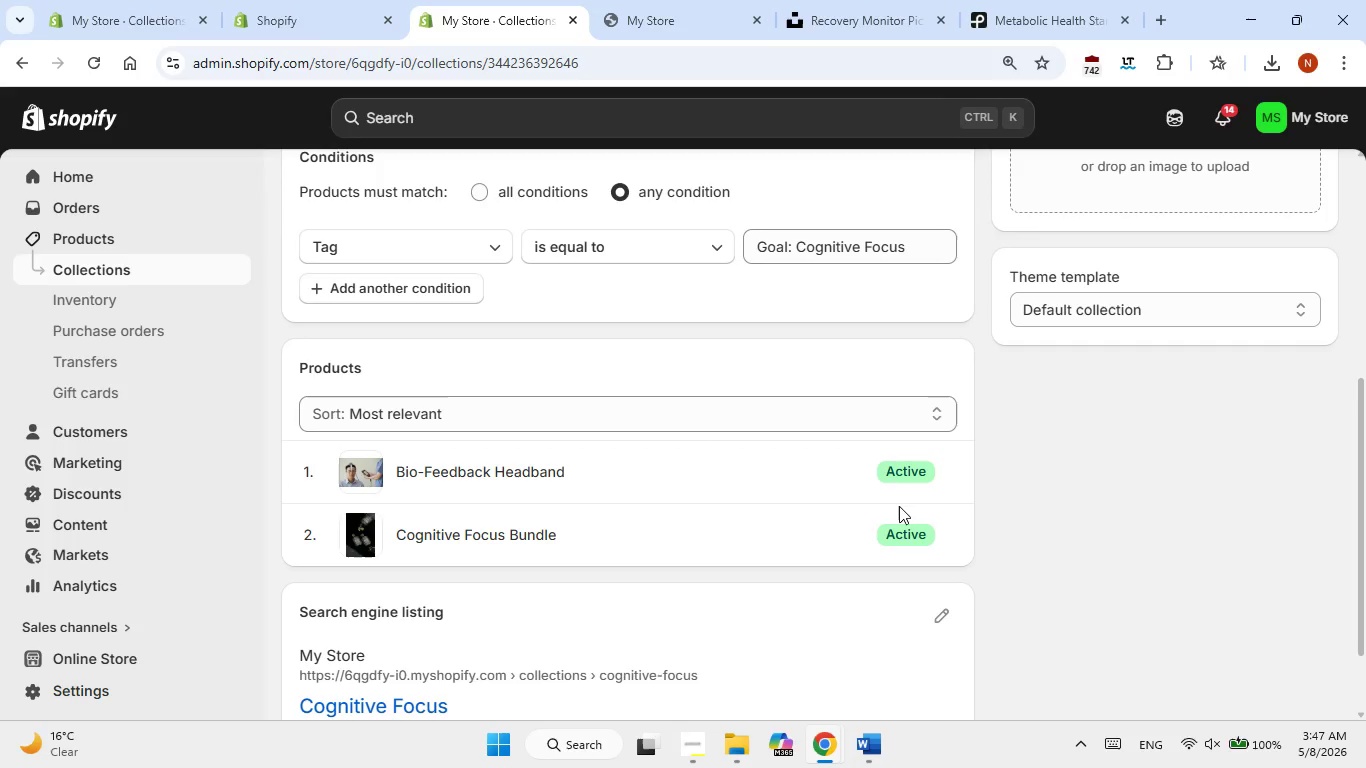 
scroll: coordinate [899, 506], scroll_direction: up, amount: 16.0
 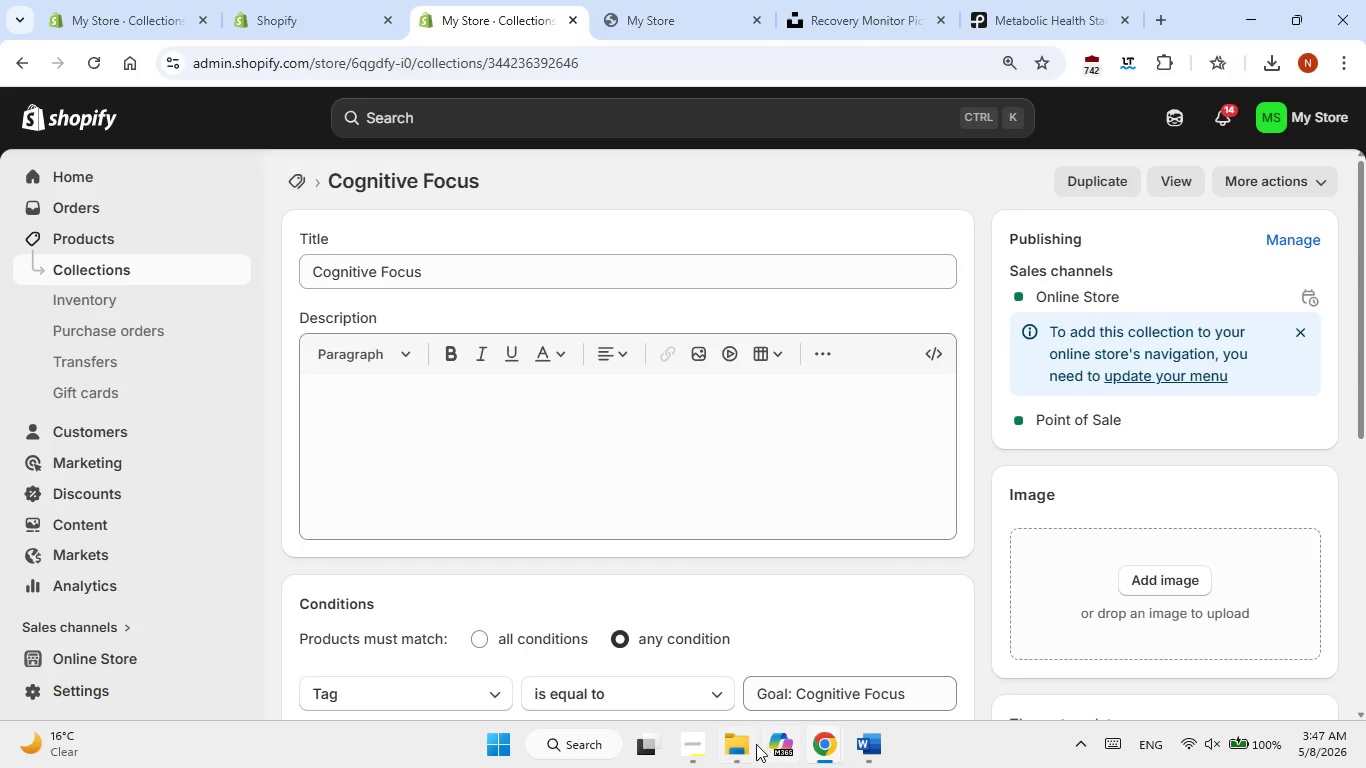 
left_click([756, 744])
 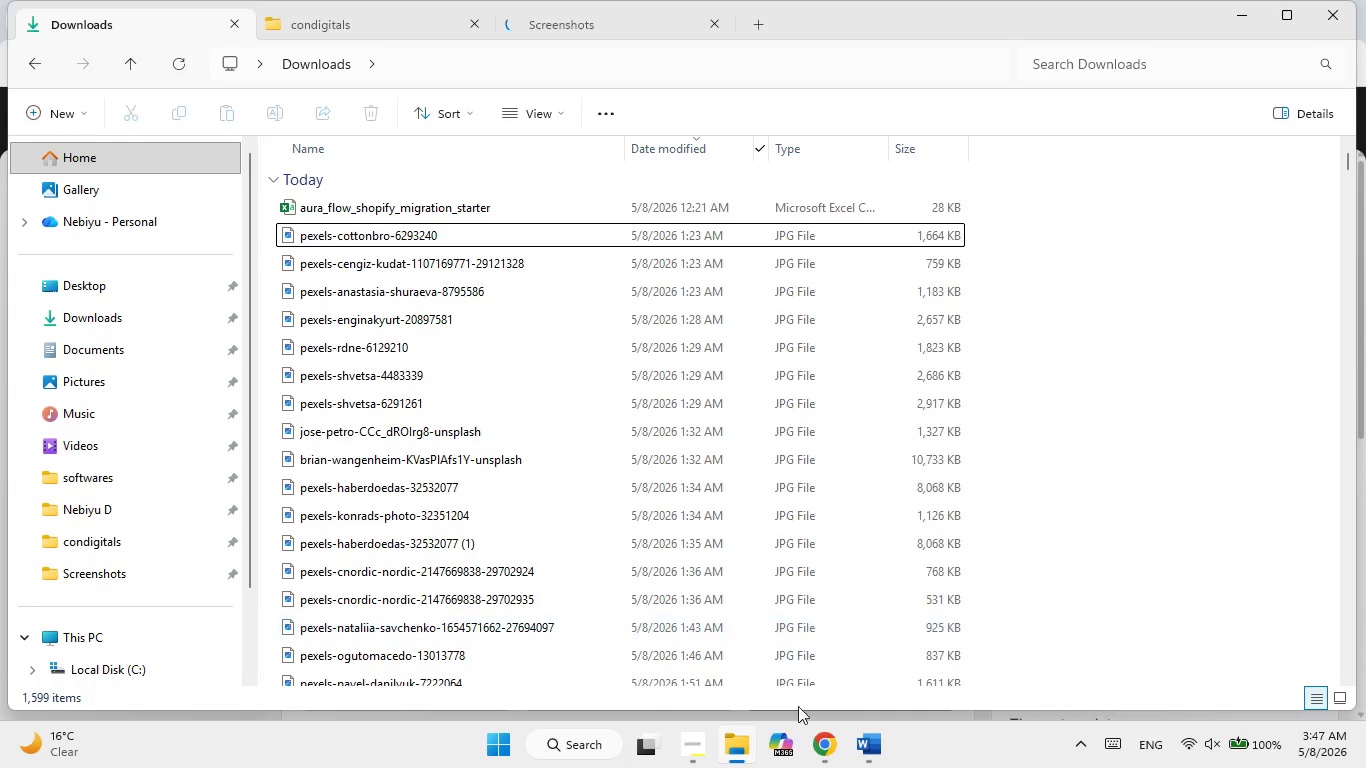 
left_click([691, 757])